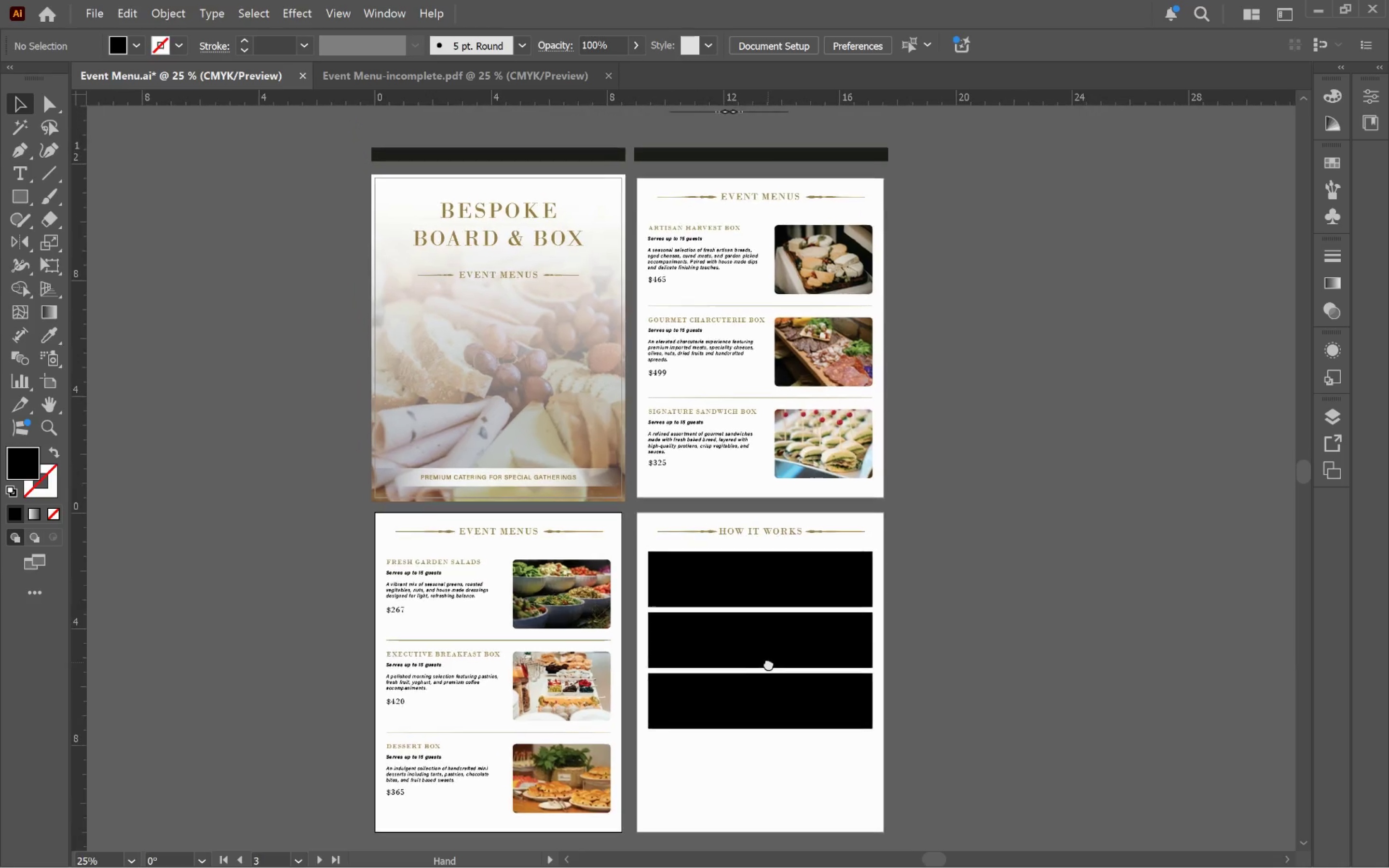 
left_click_drag(start_coordinate=[826, 571], to_coordinate=[708, 670])
 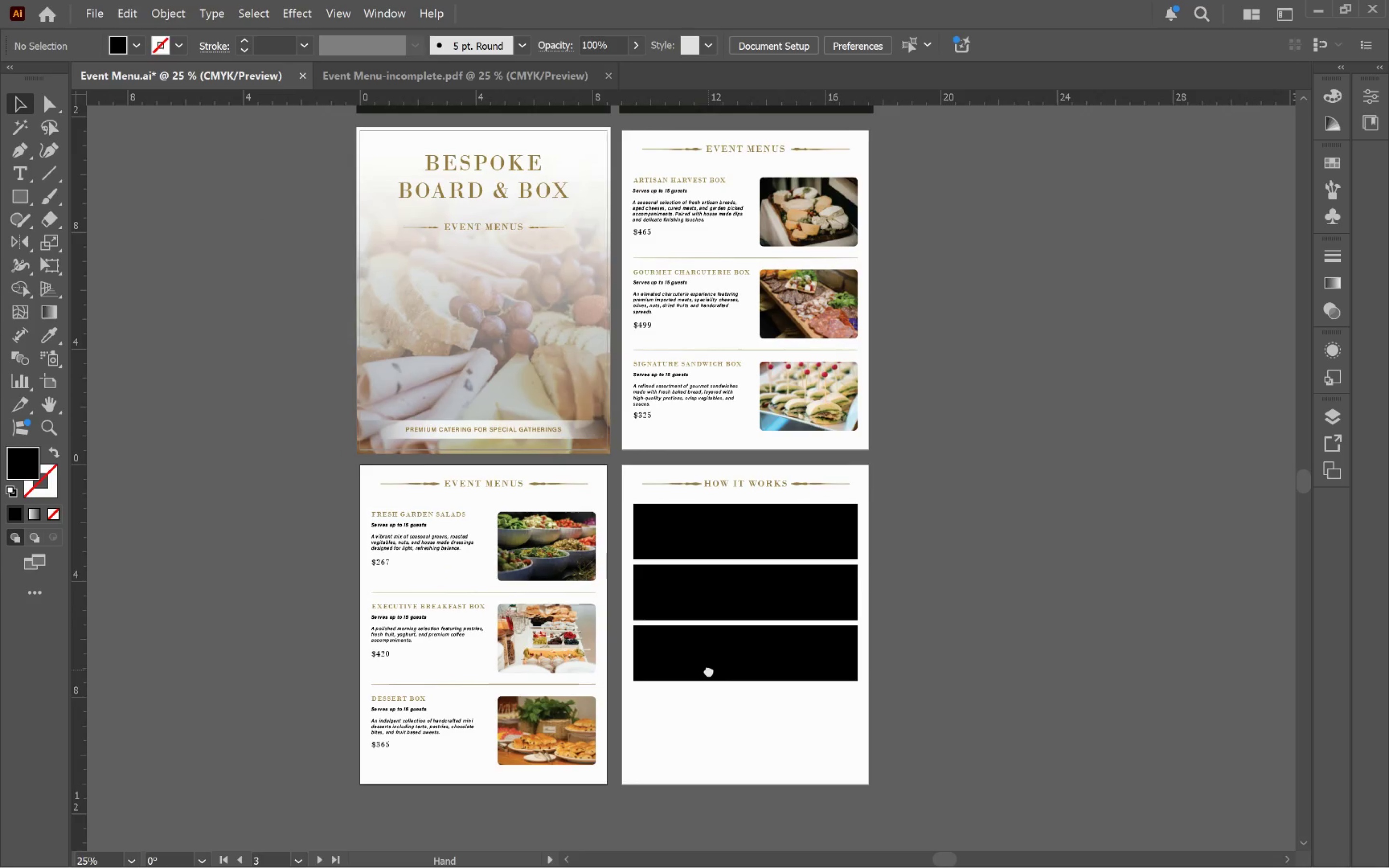 
hold_key(key=Space, duration=0.54)
 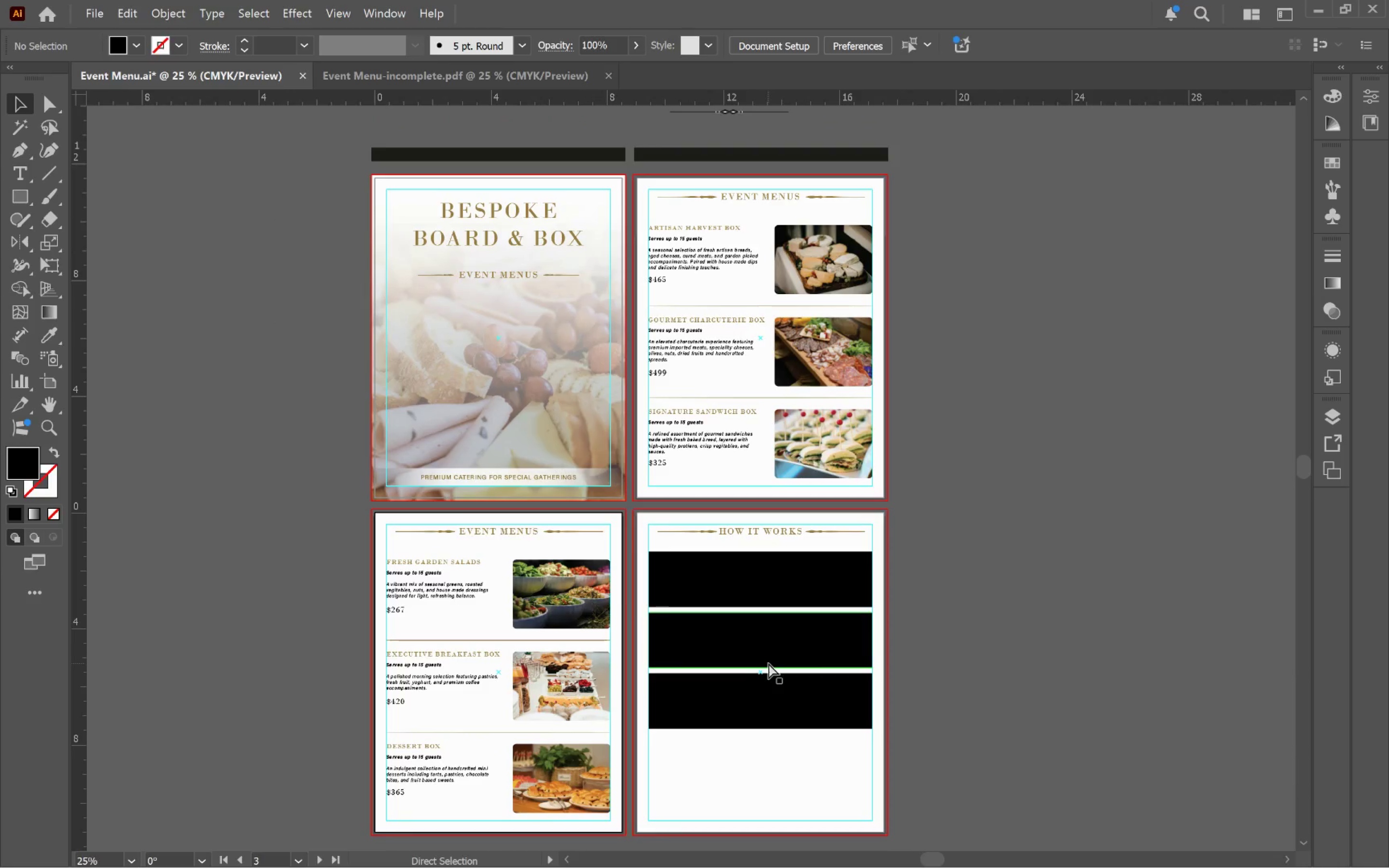 
left_click_drag(start_coordinate=[753, 615], to_coordinate=[768, 663])
 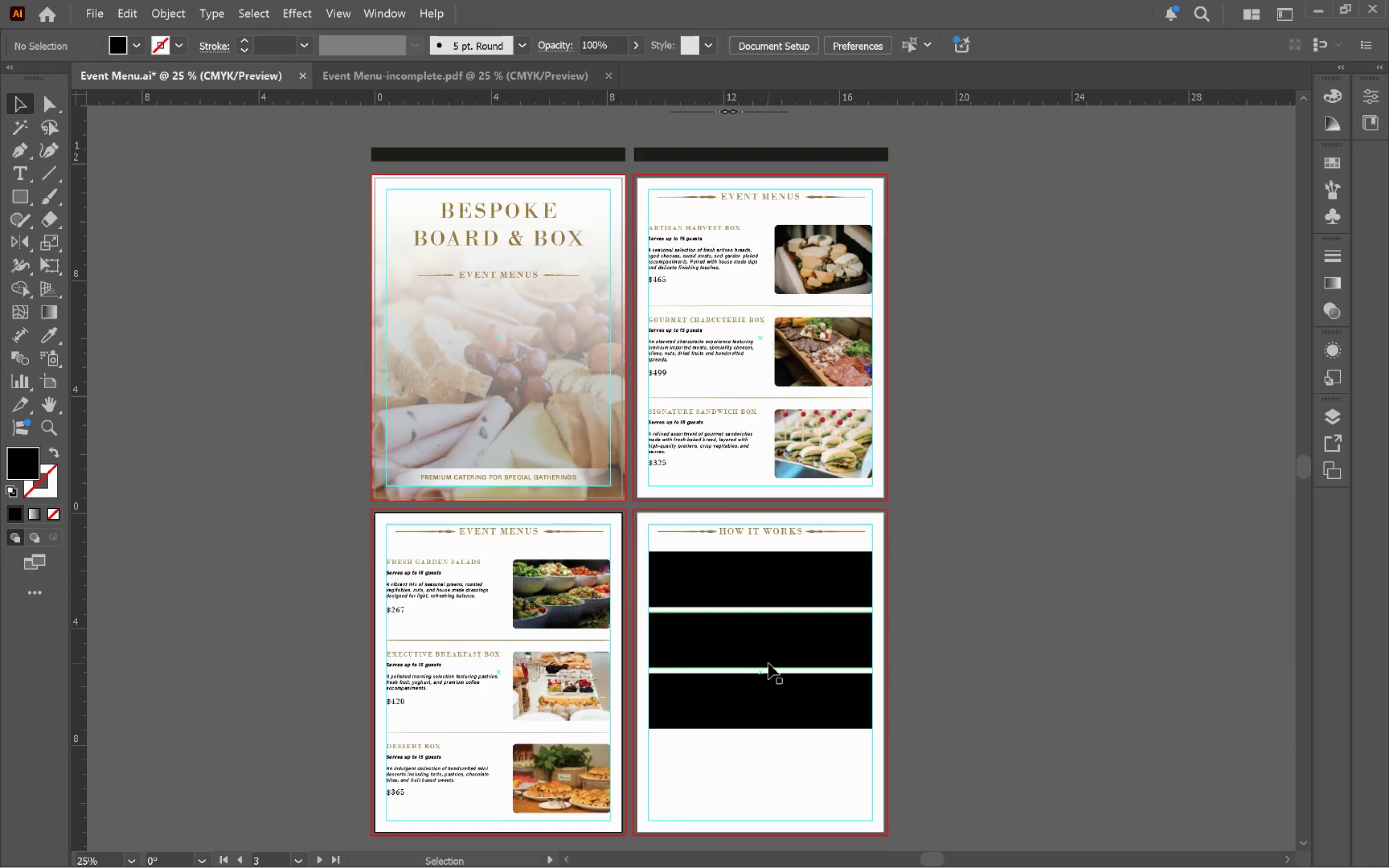 
key(Control+S)